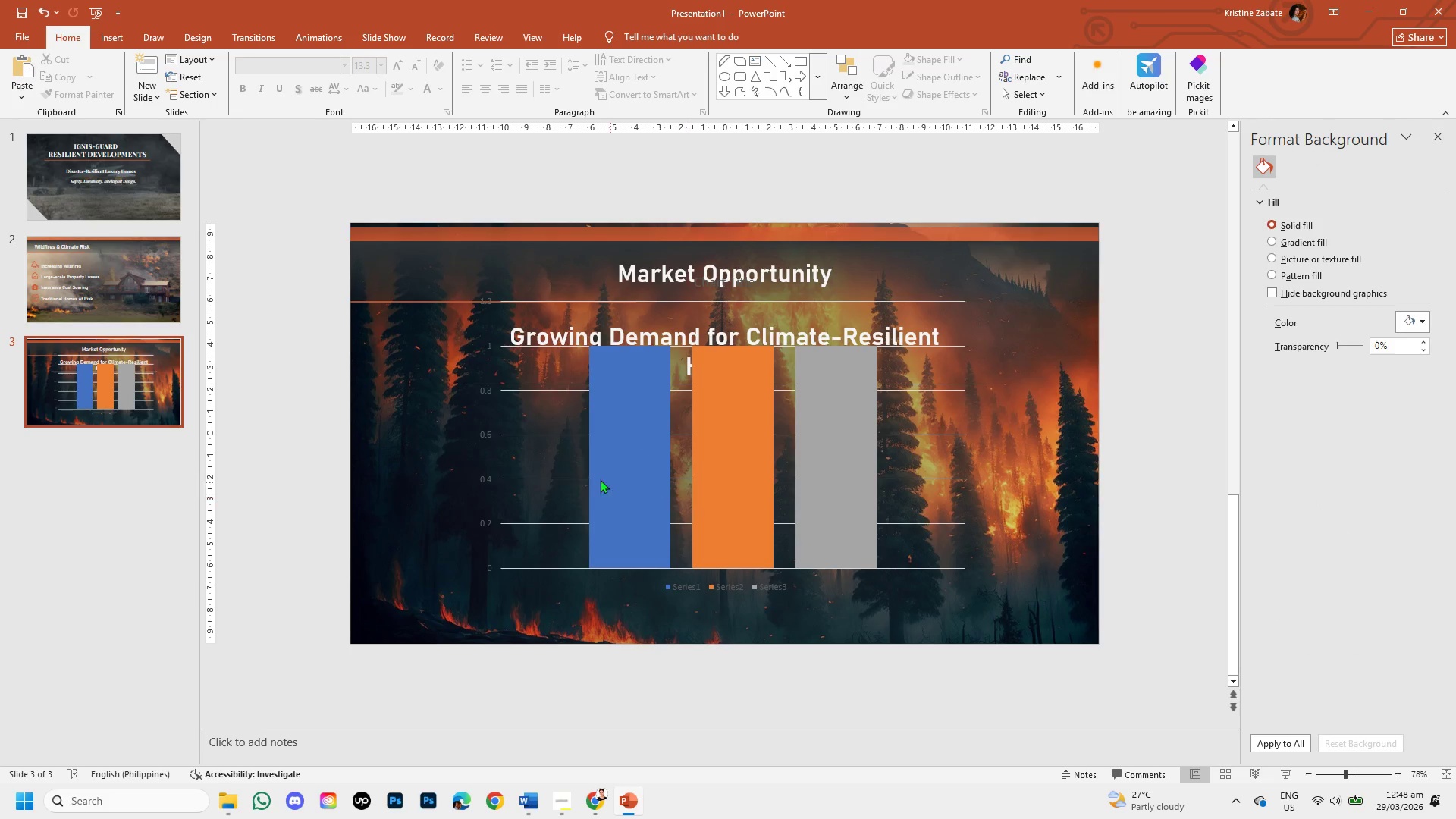 
left_click([620, 478])
 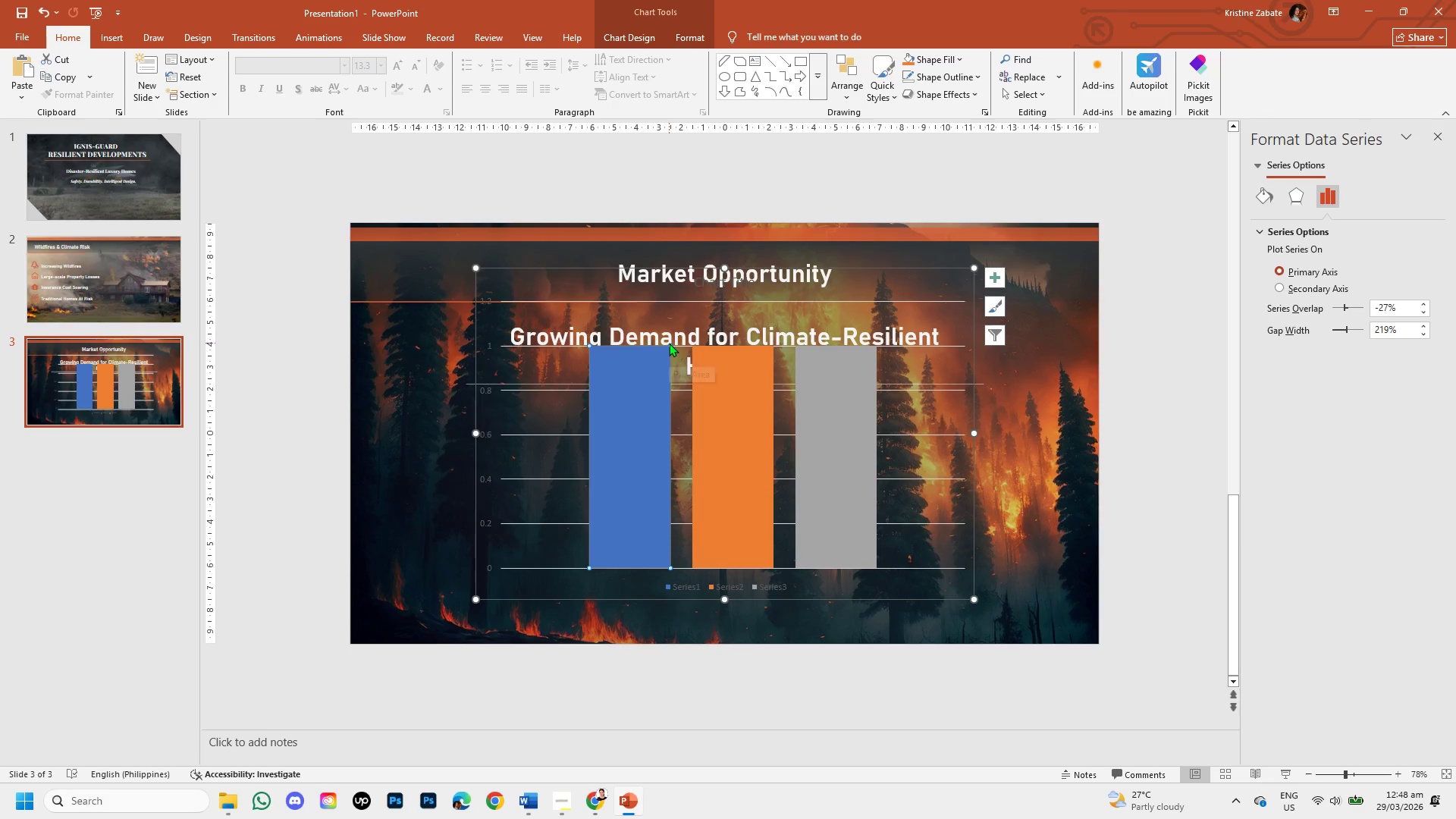 
left_click_drag(start_coordinate=[669, 343], to_coordinate=[669, 387])
 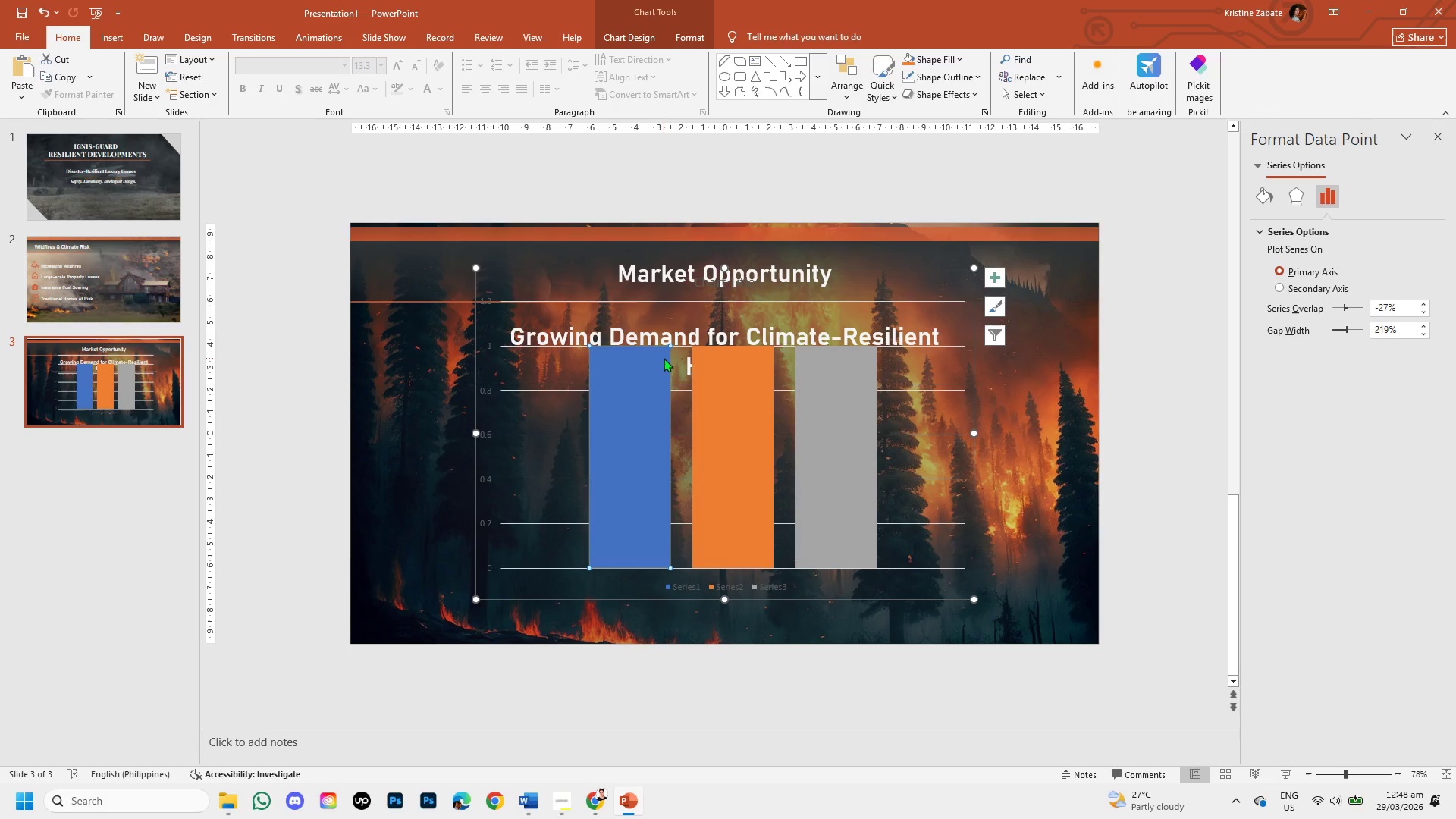 
double_click([664, 358])
 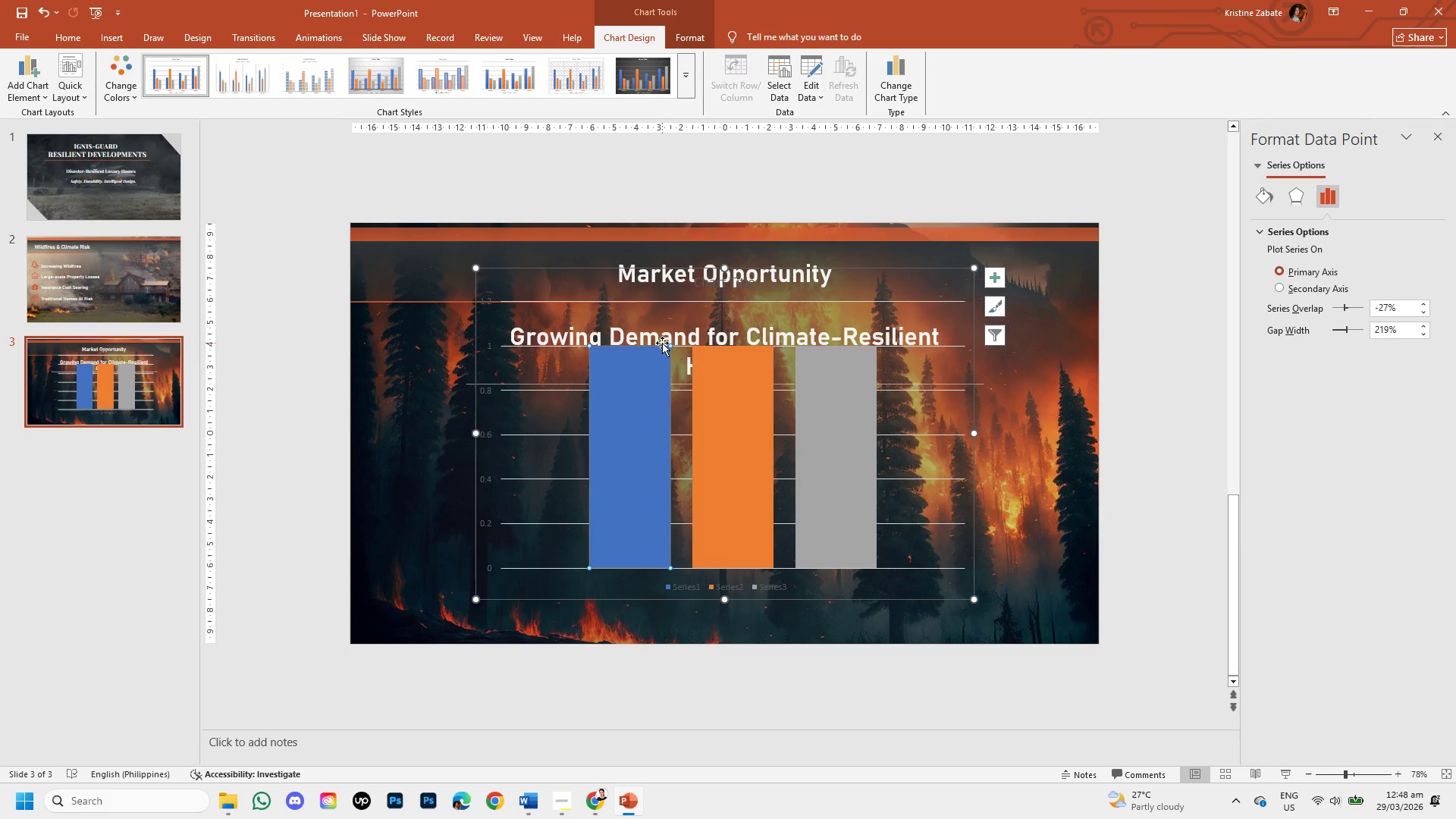 
left_click_drag(start_coordinate=[662, 343], to_coordinate=[660, 411])
 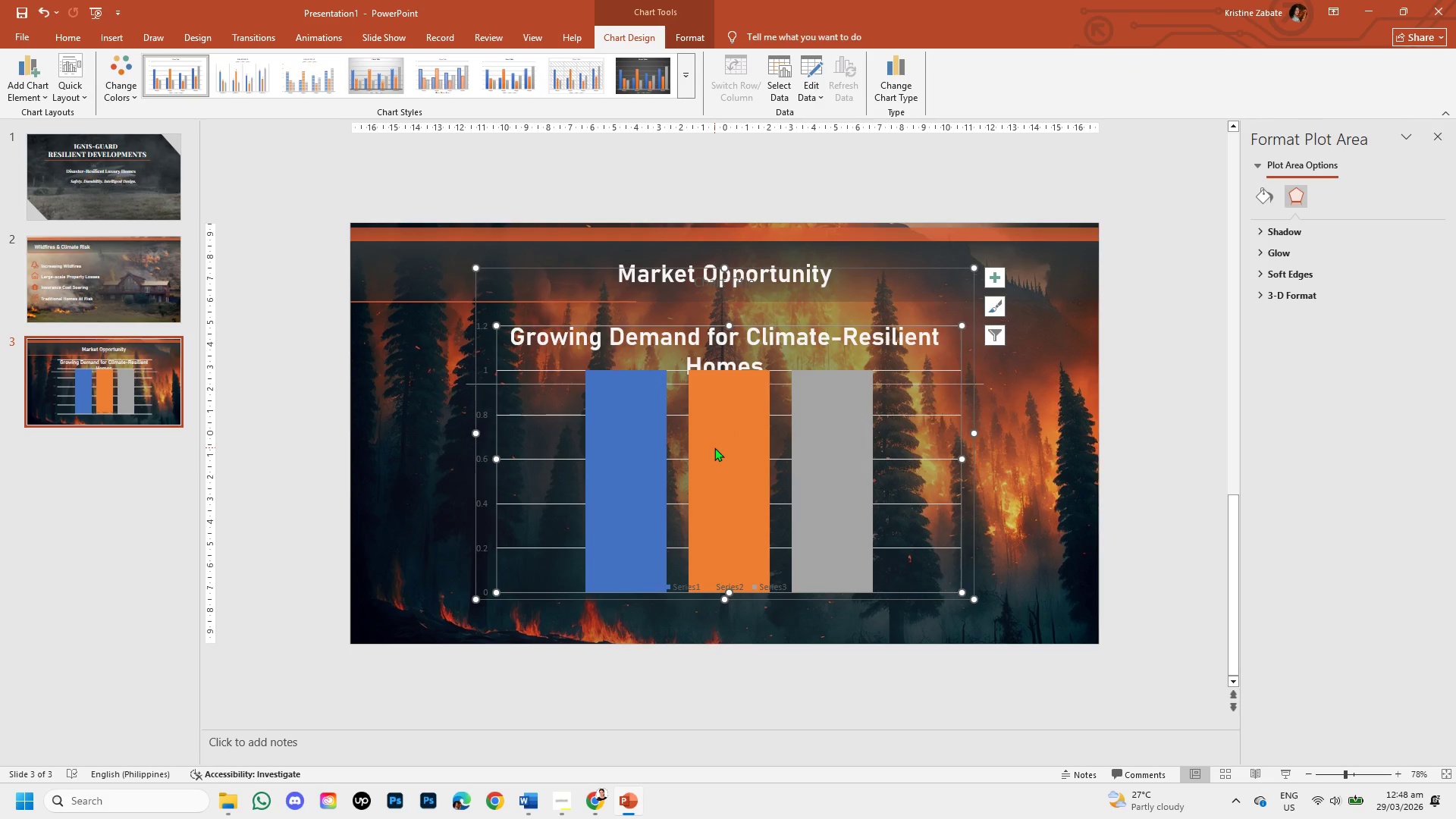 
hold_key(key=ControlLeft, duration=0.41)